 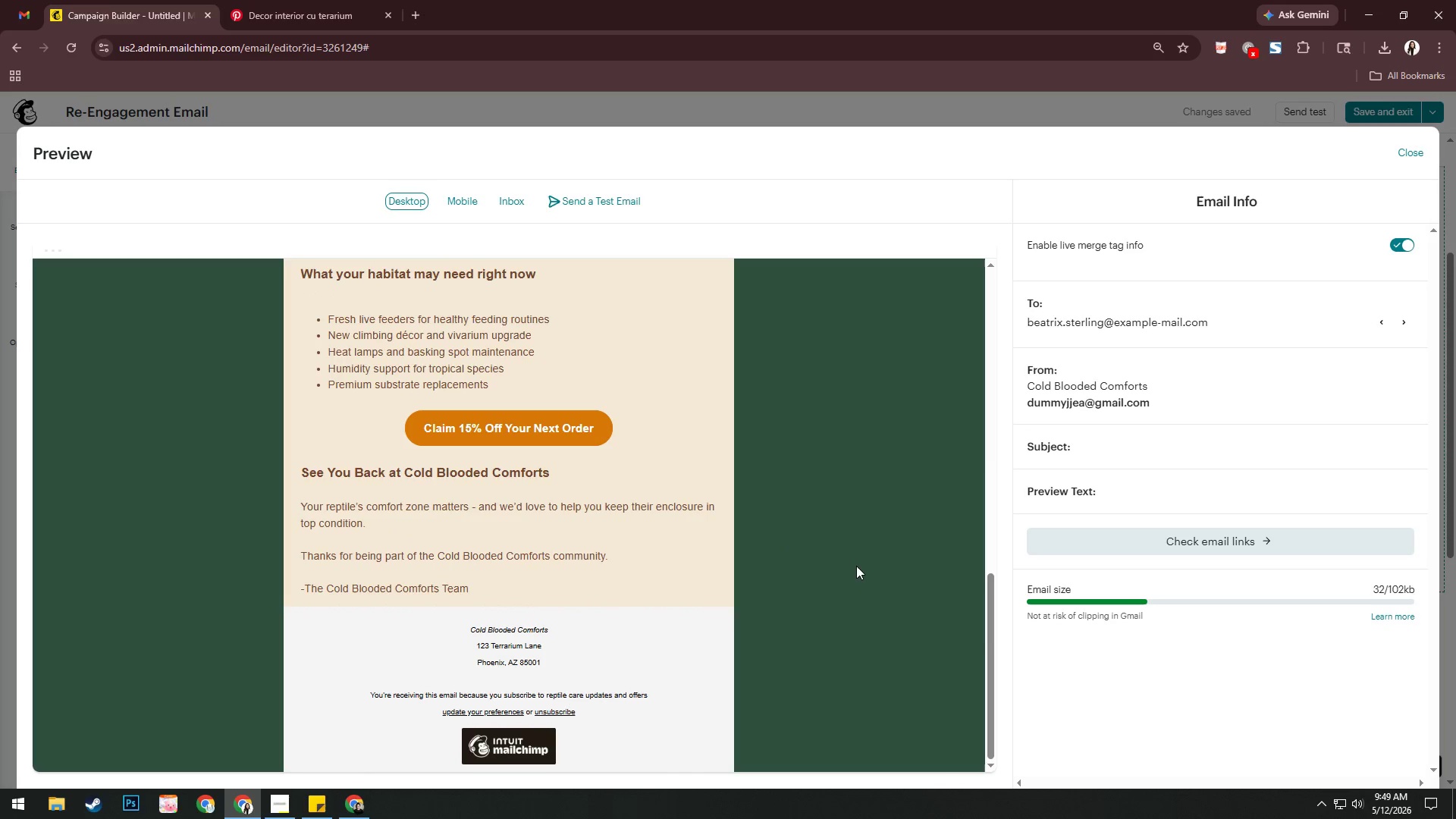 
double_click([1414, 160])
 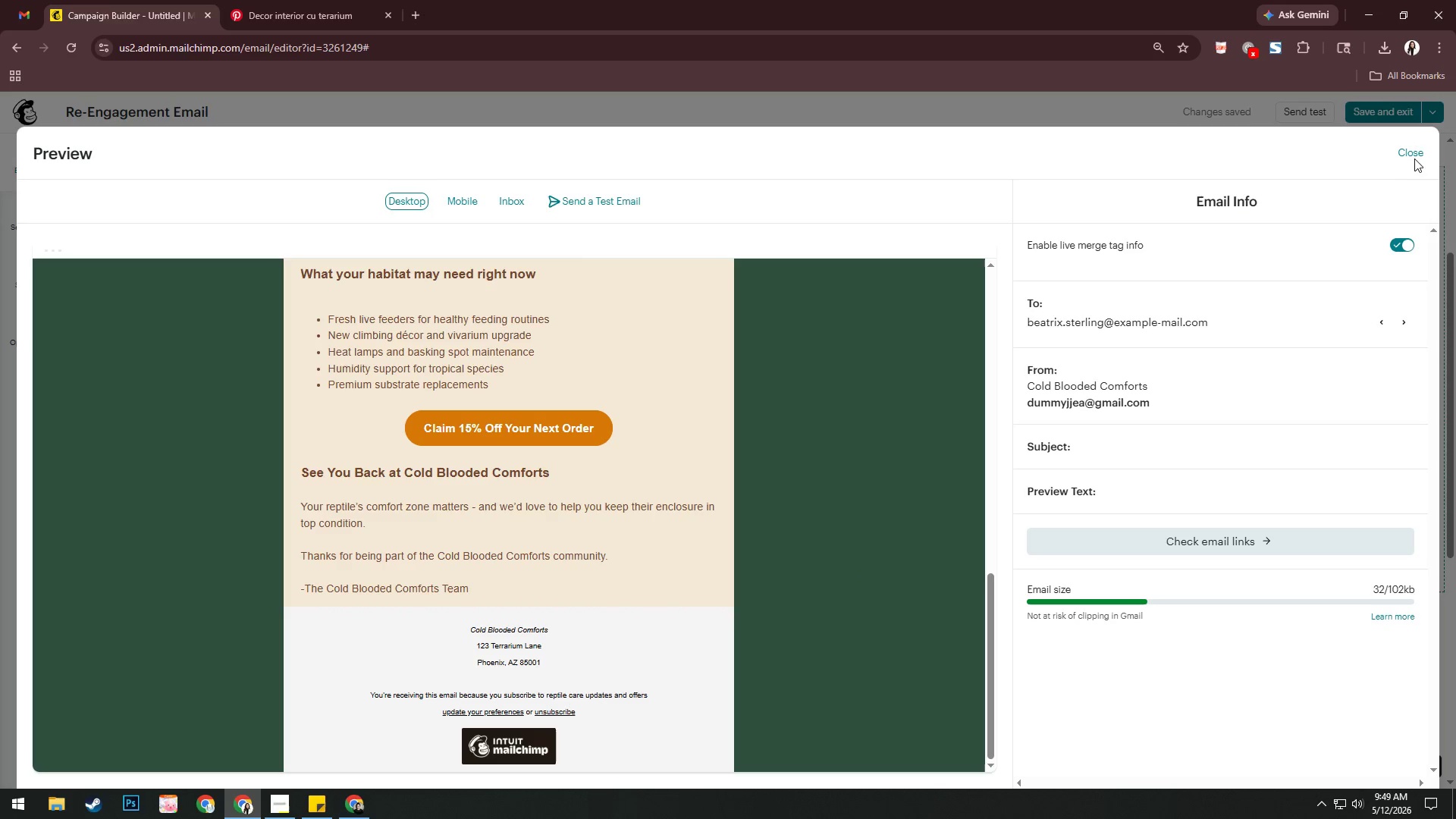 
triple_click([1416, 156])
 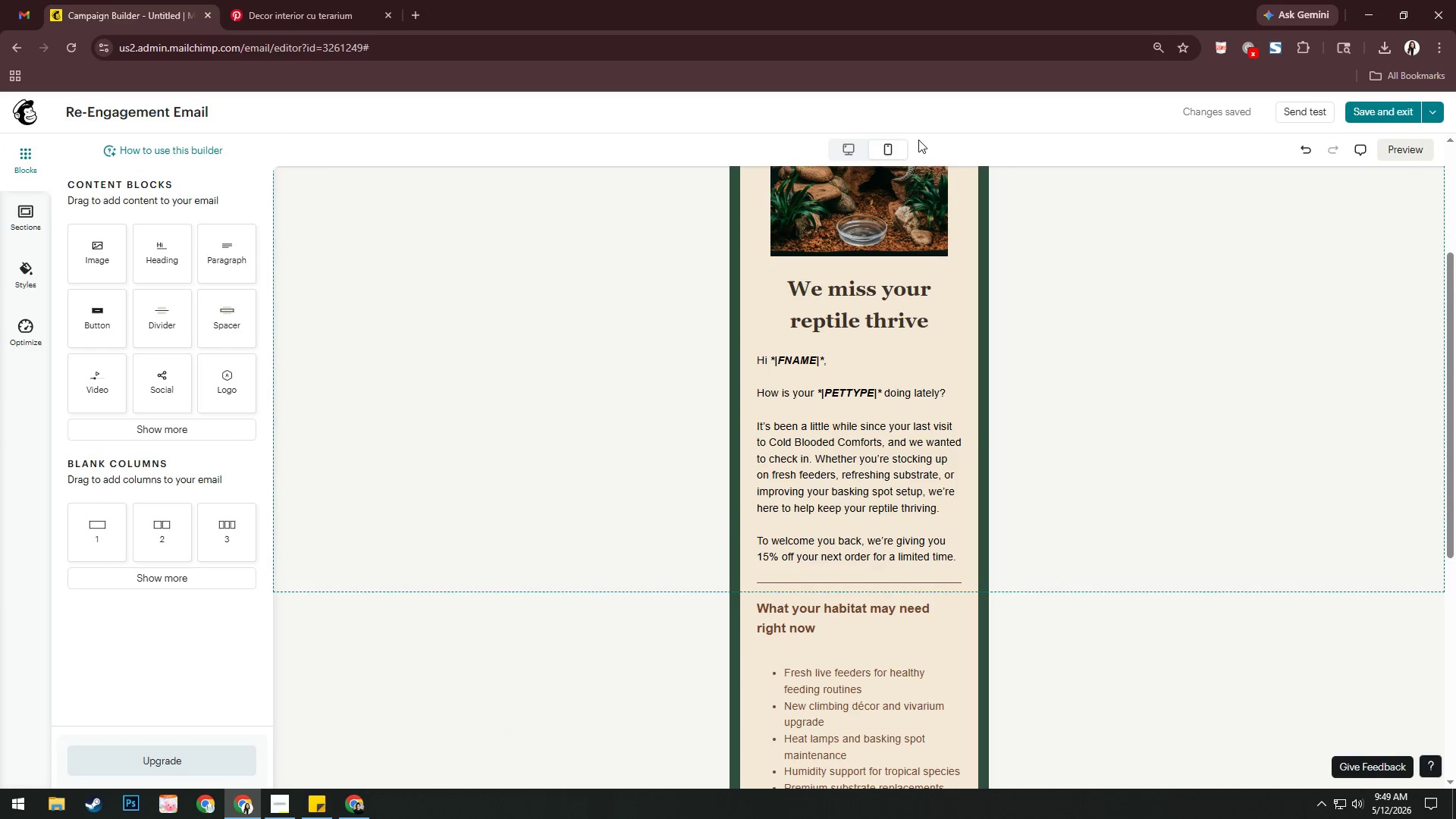 
left_click([851, 146])
 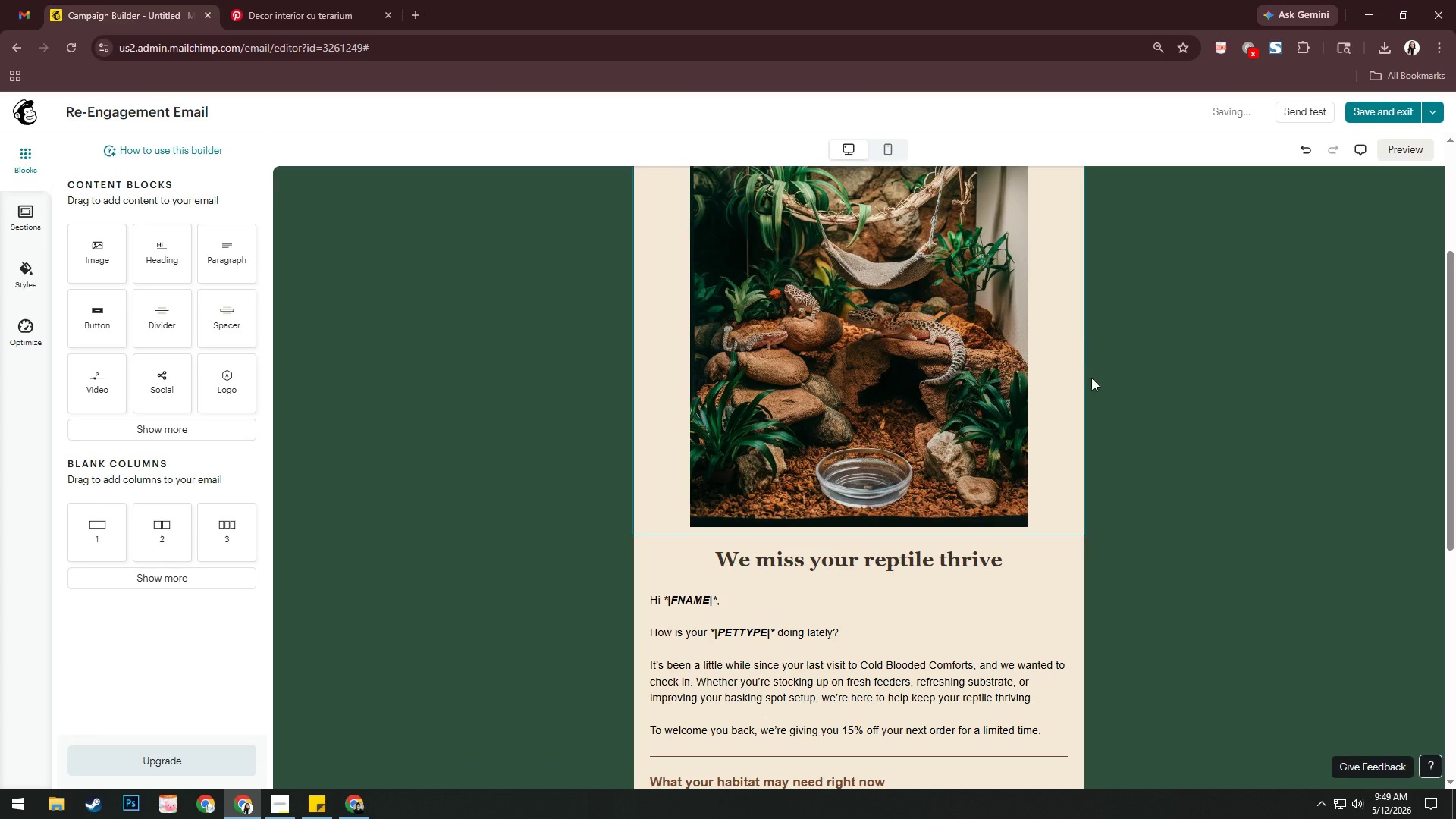 
scroll: coordinate [1096, 428], scroll_direction: up, amount: 10.0
 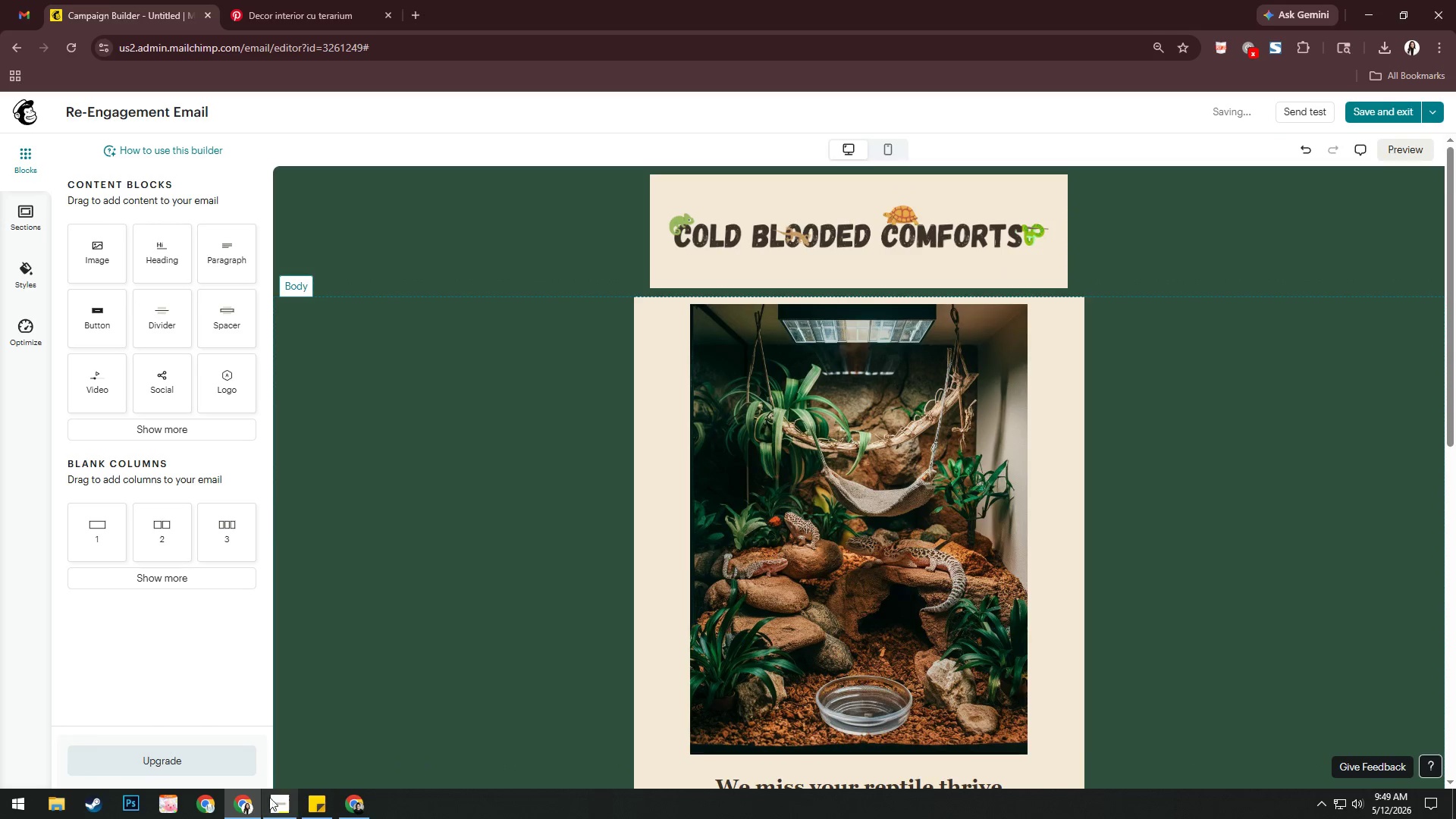 
left_click([279, 802])